 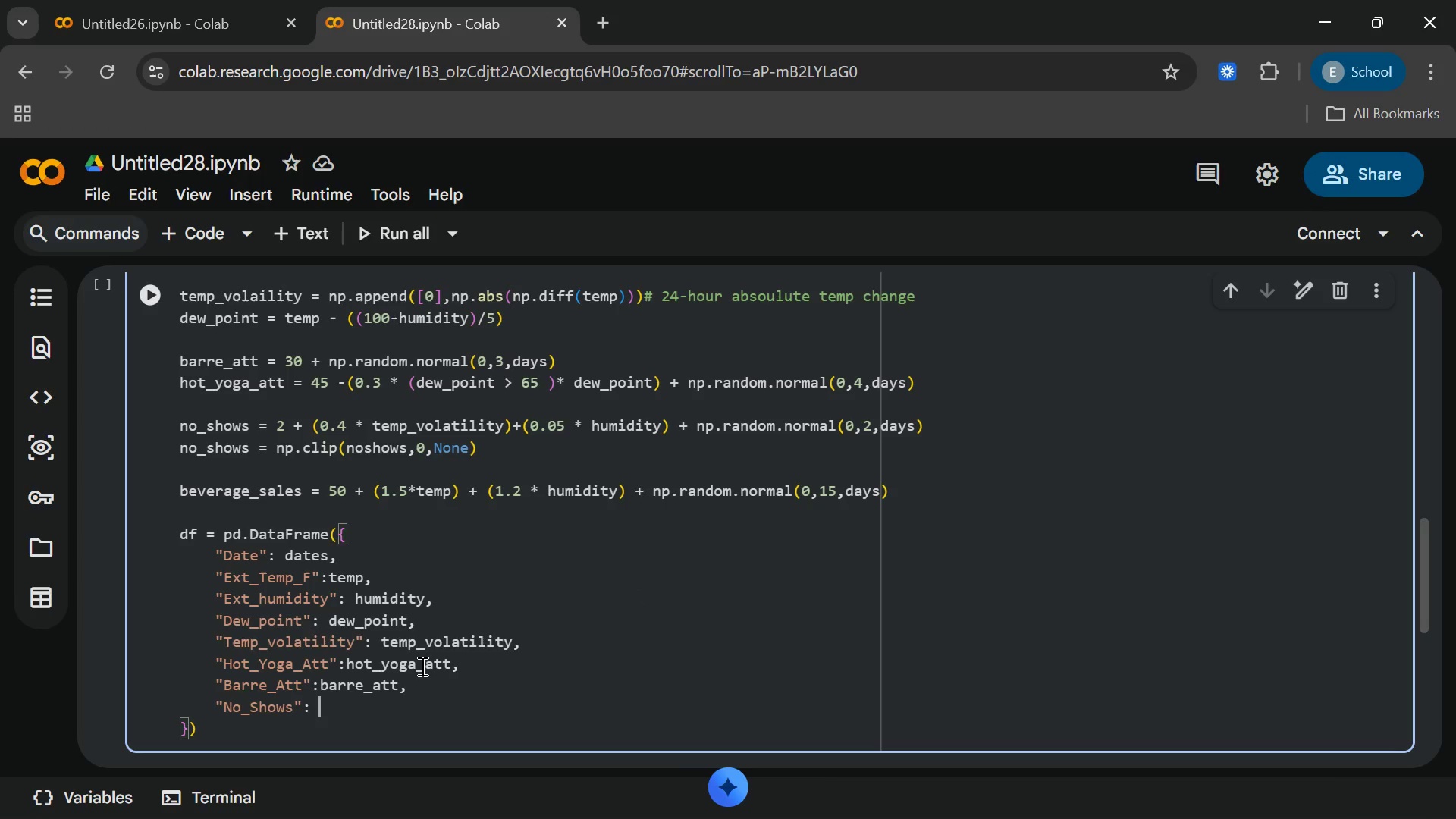 
hold_key(key=ShiftRight, duration=0.61)
 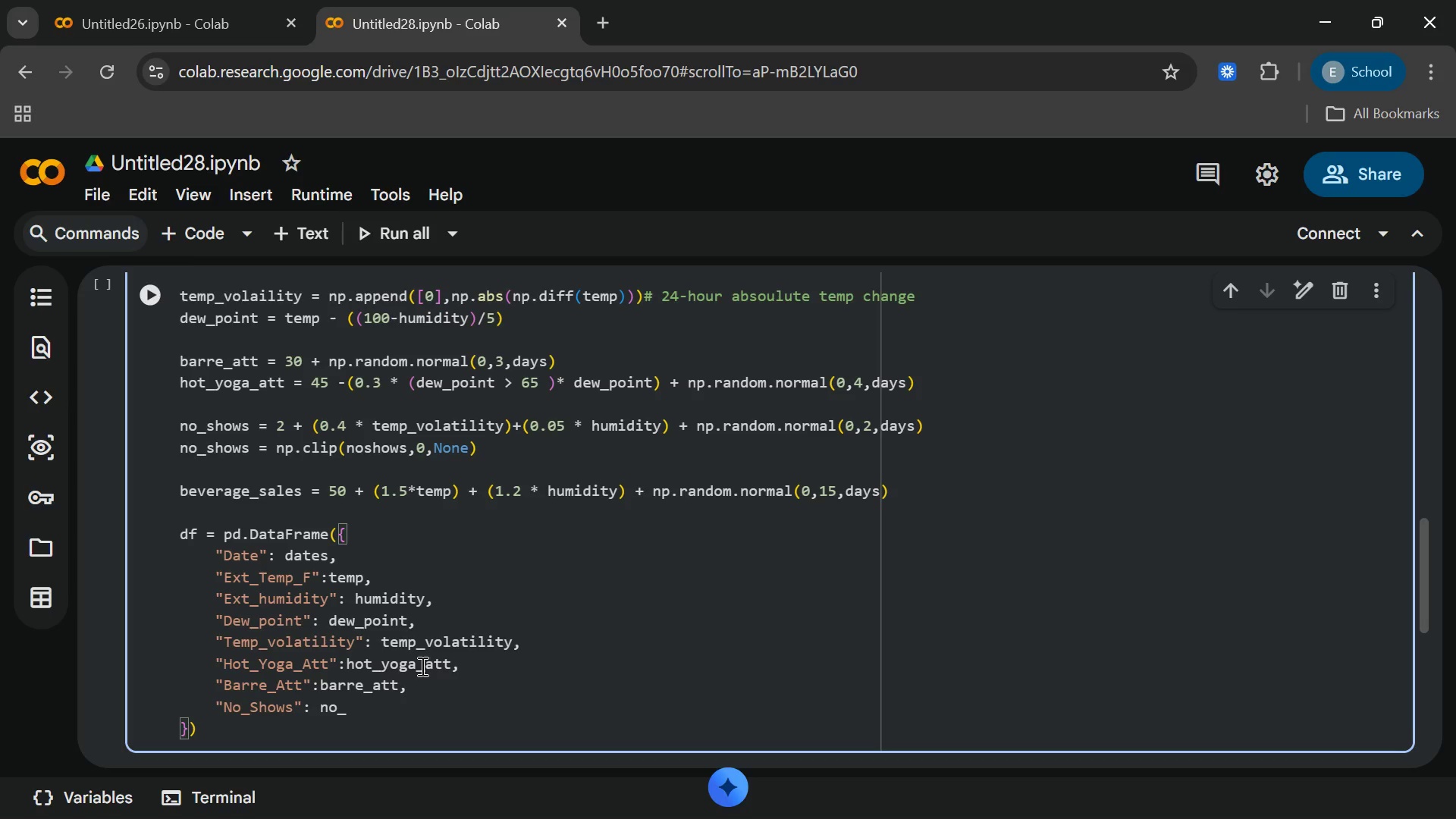 
hold_key(key=VolumeDown, duration=1.52)
 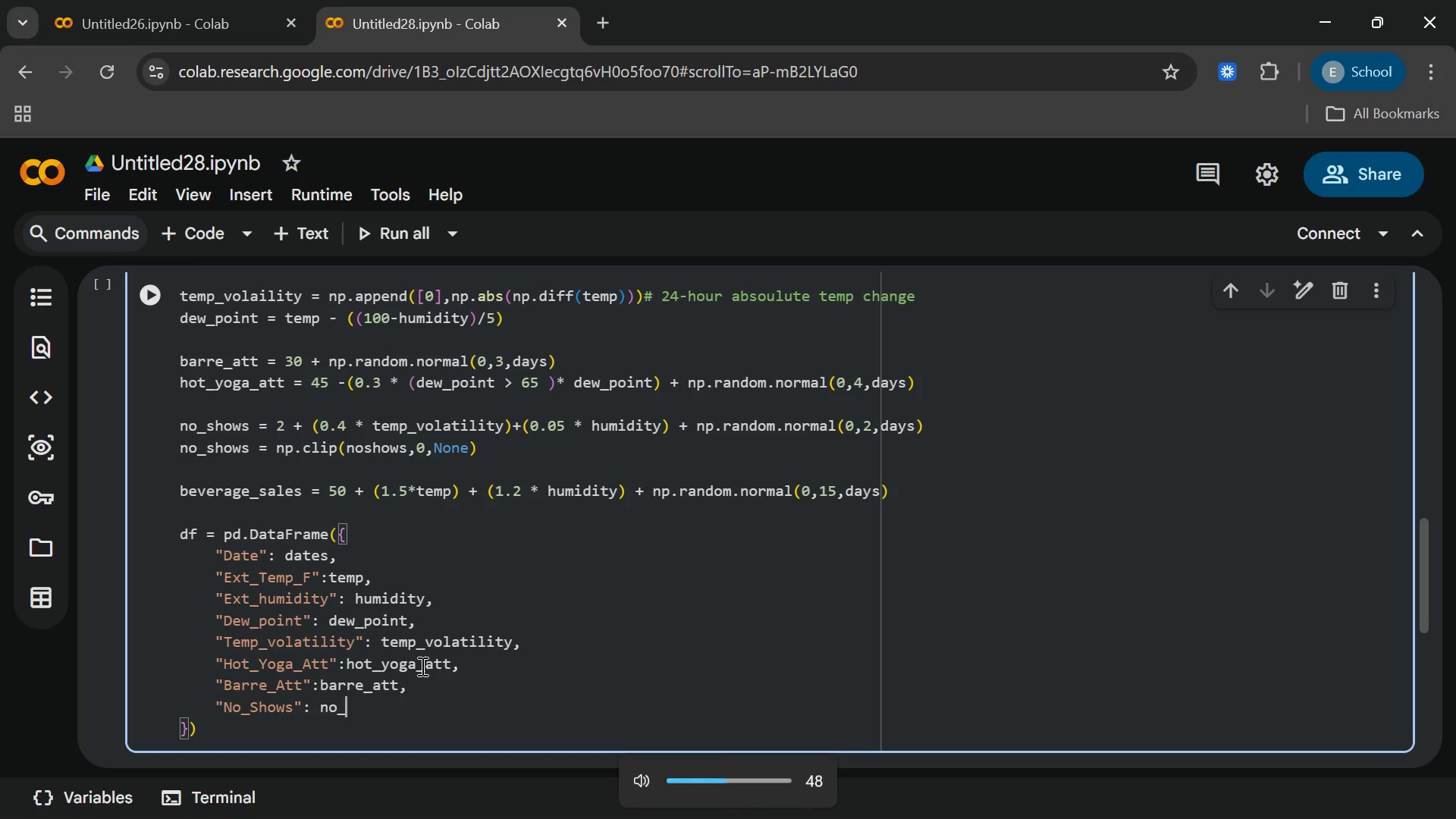 
type(_show)
 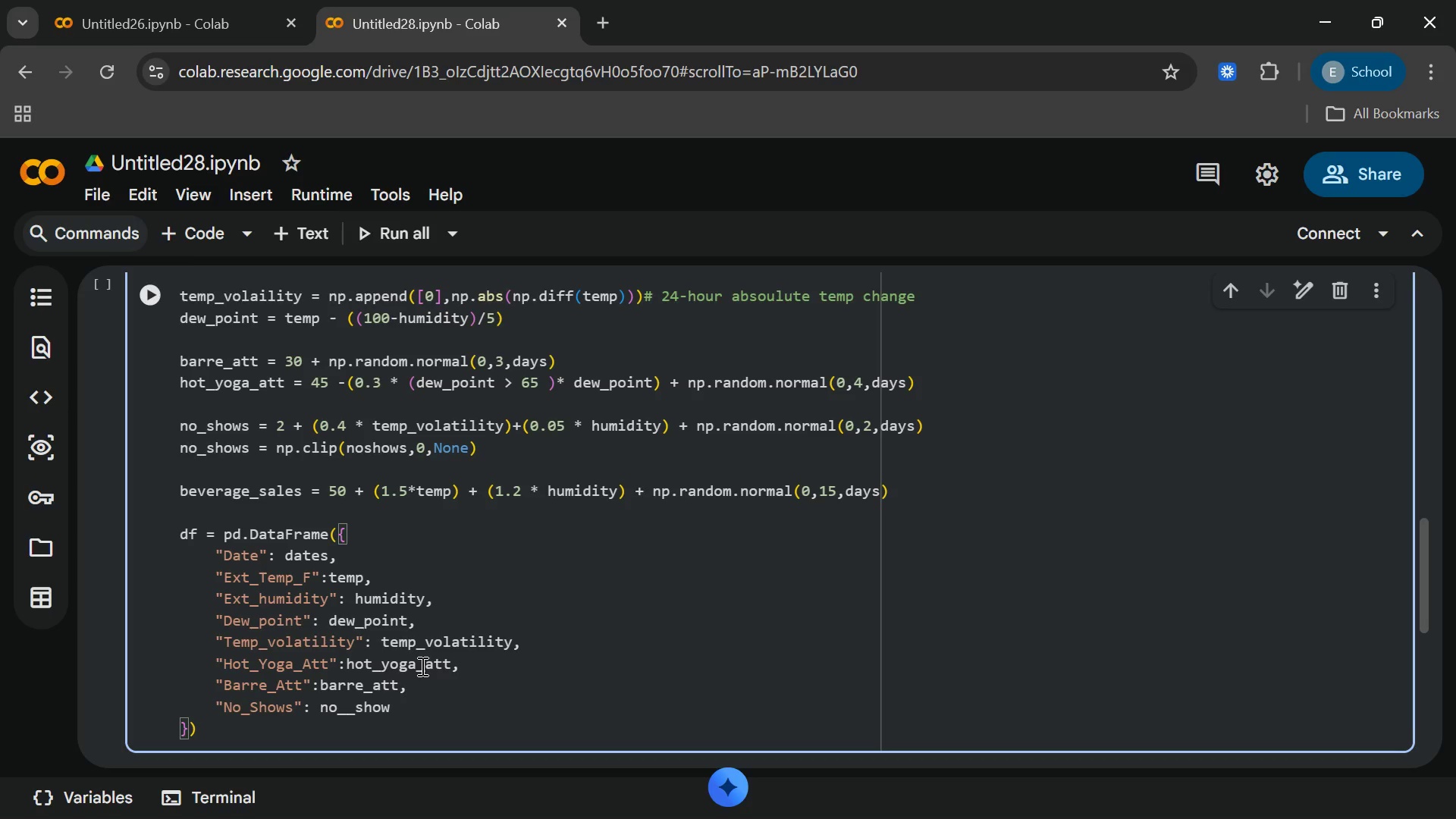 
key(ArrowLeft)